 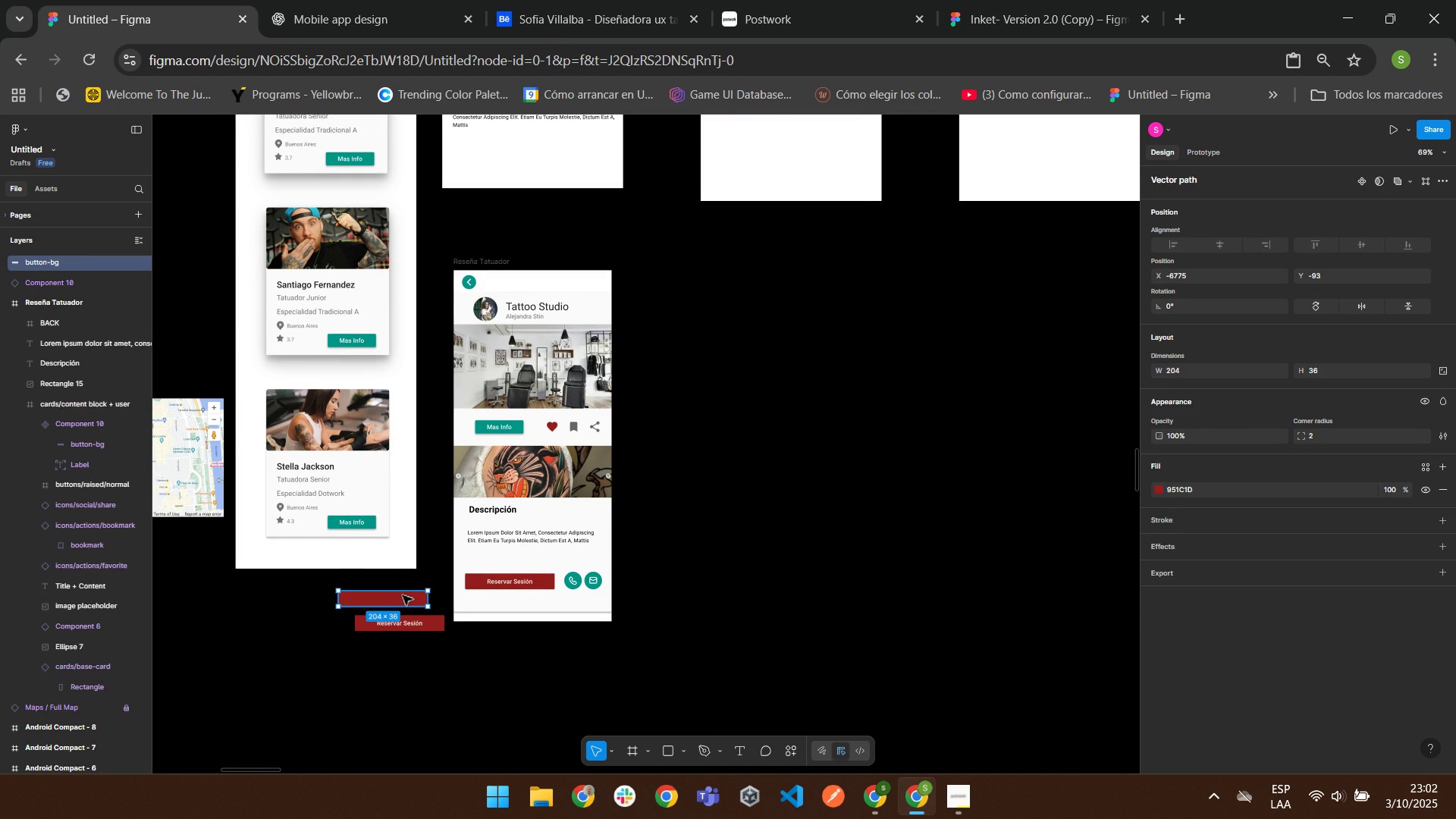 
key(Delete)
 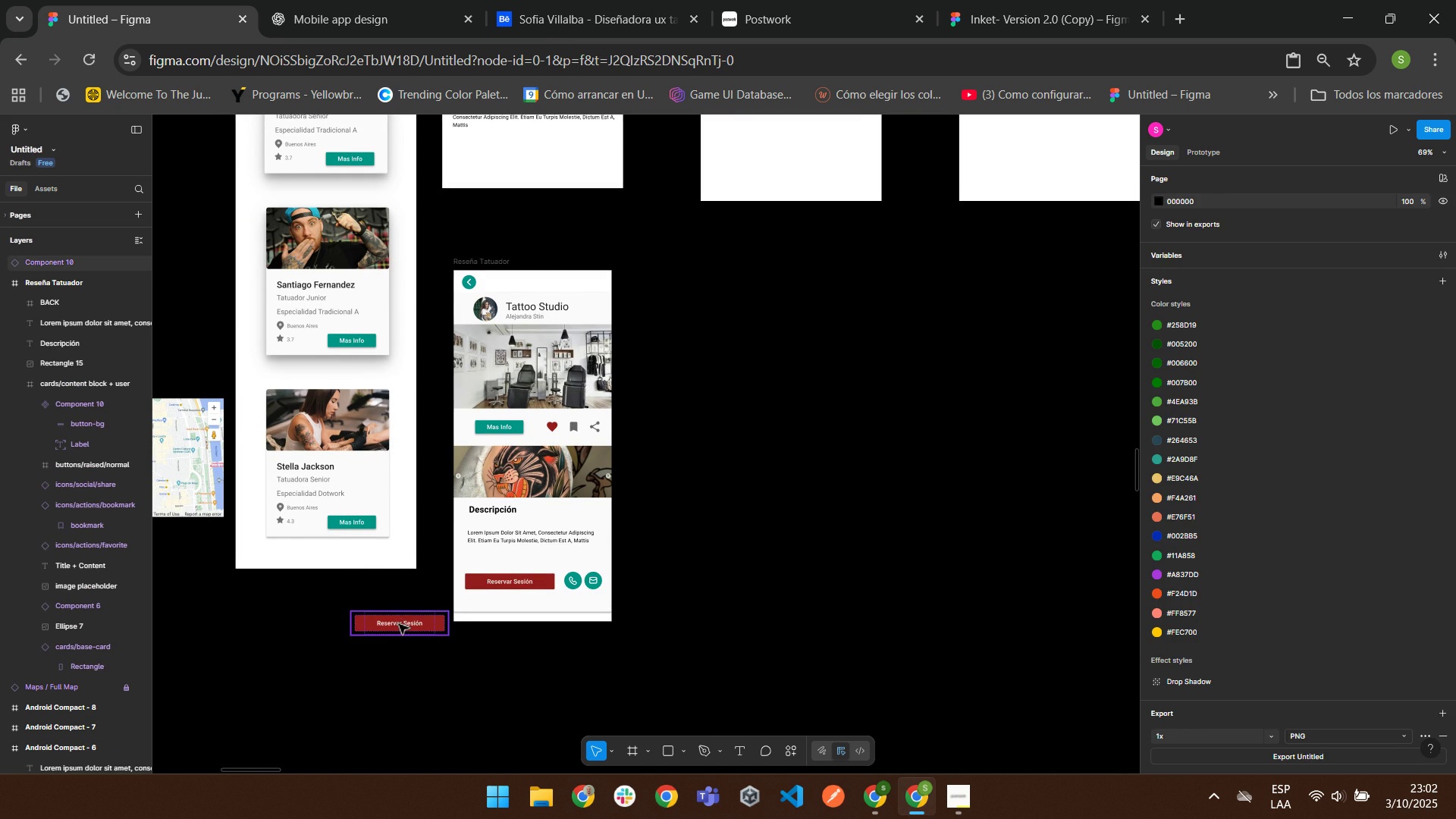 
left_click([398, 623])
 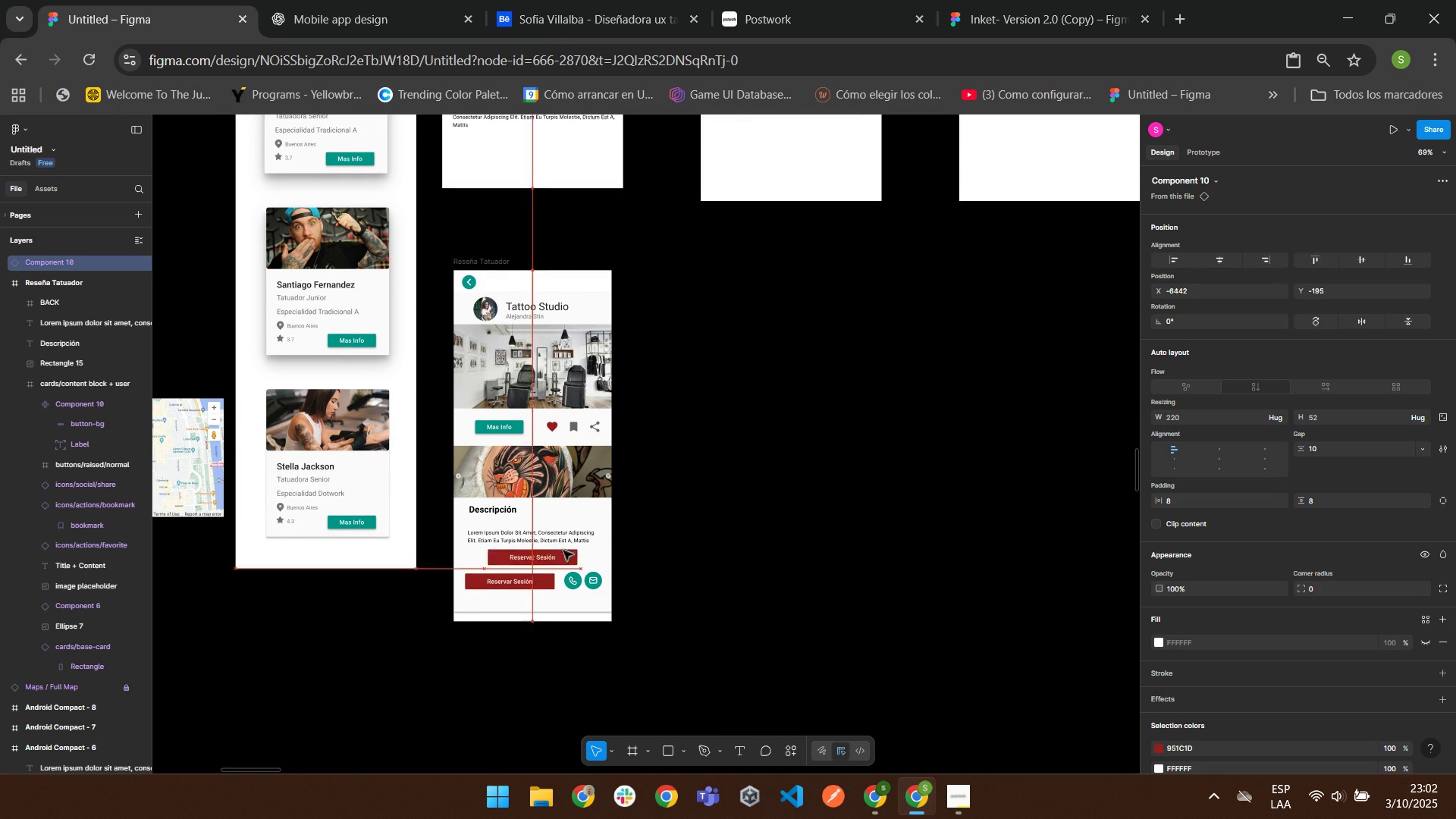 
scroll: coordinate [740, 531], scroll_direction: up, amount: 4.0
 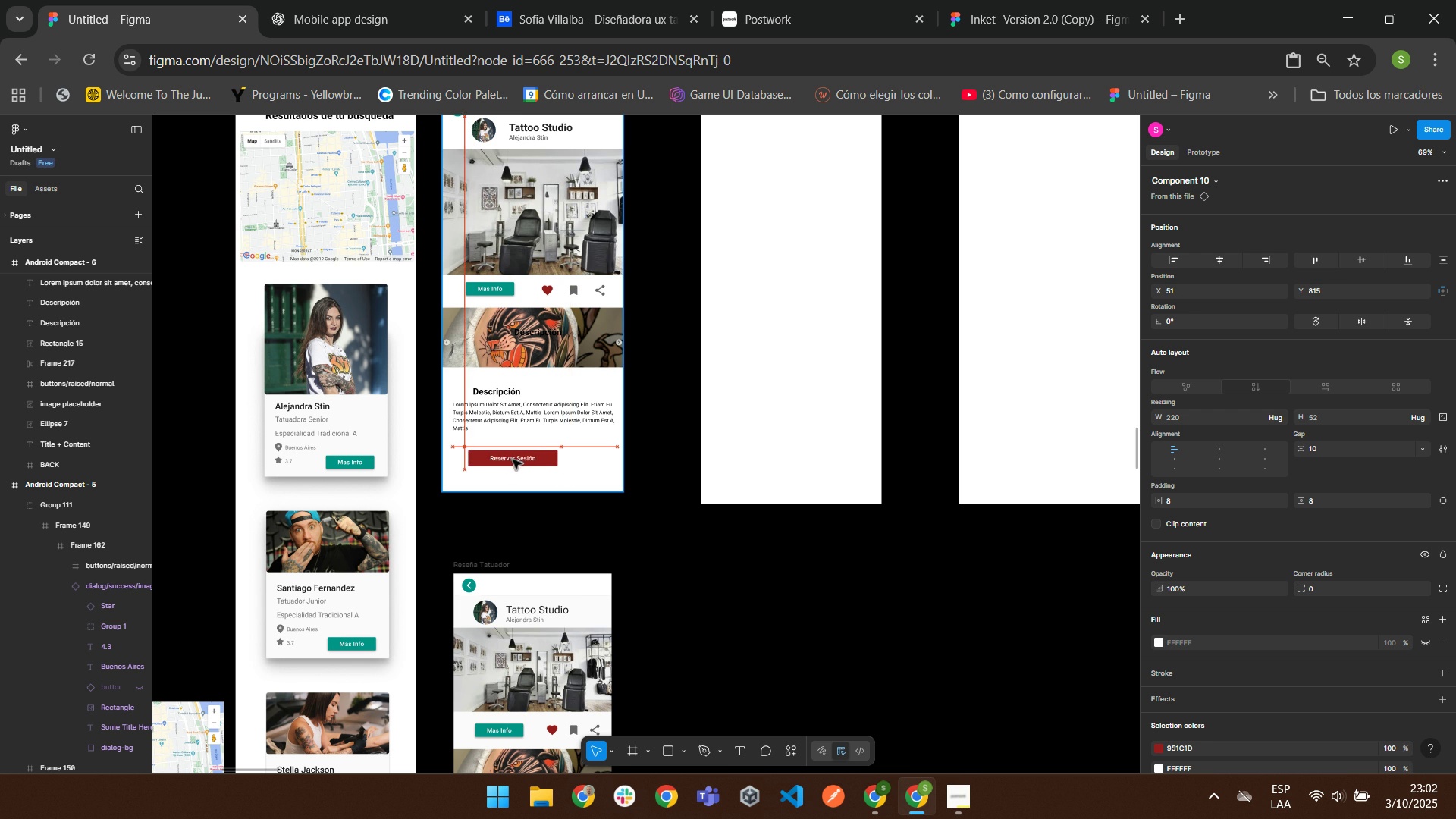 
scroll: coordinate [512, 459], scroll_direction: down, amount: 5.0
 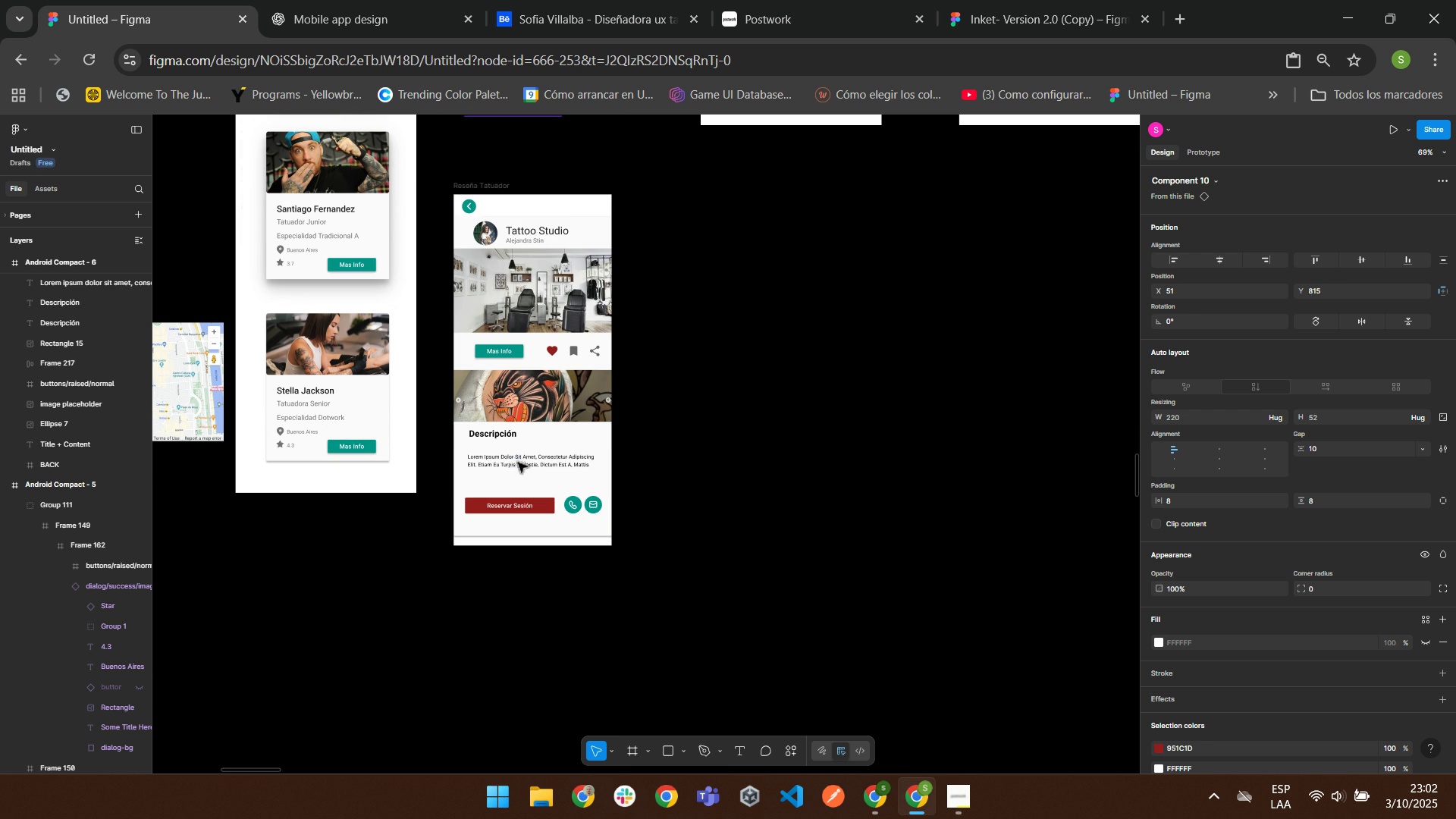 
mouse_move([510, 455])
 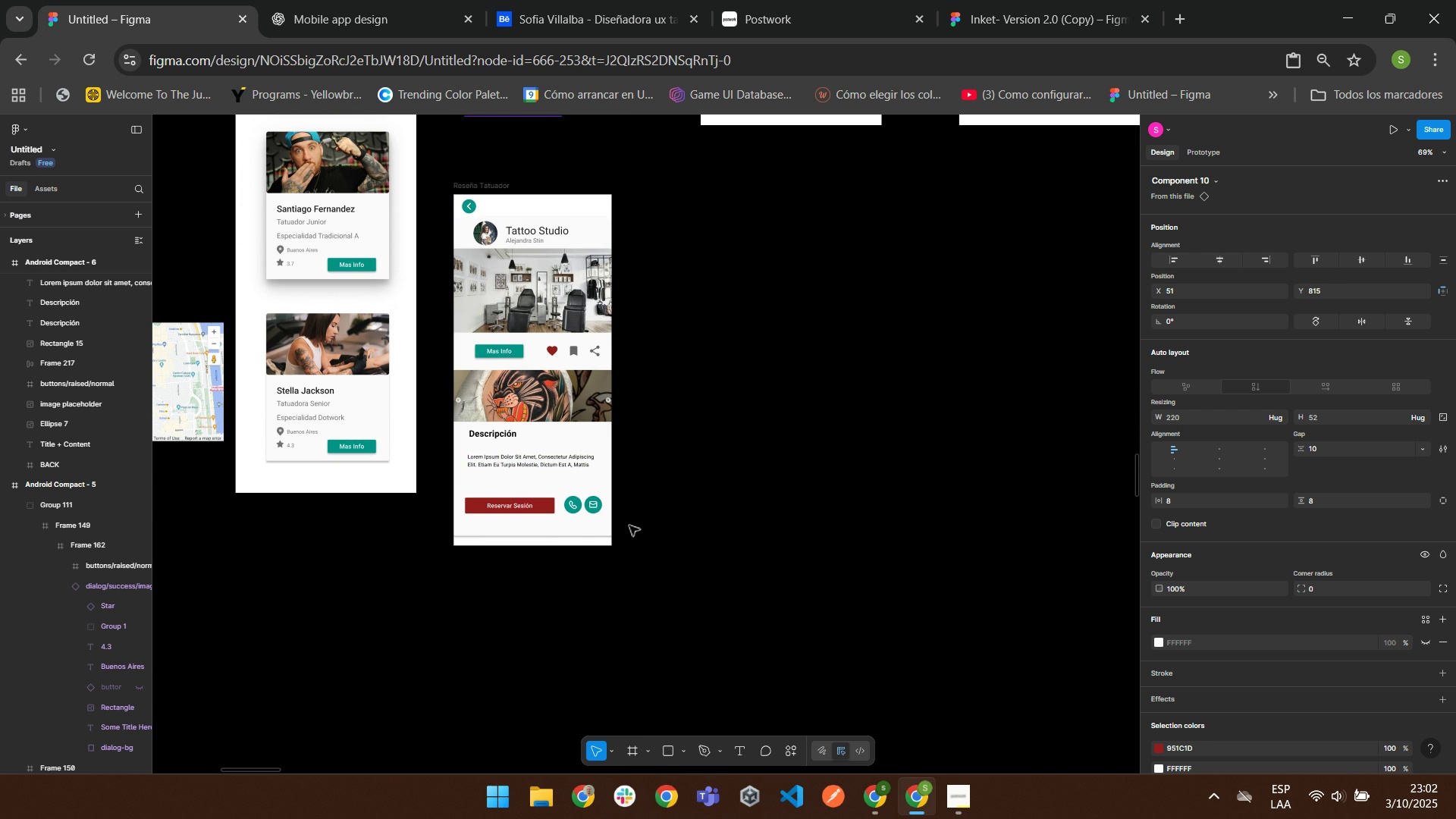 
scroll: coordinate [625, 522], scroll_direction: up, amount: 4.0
 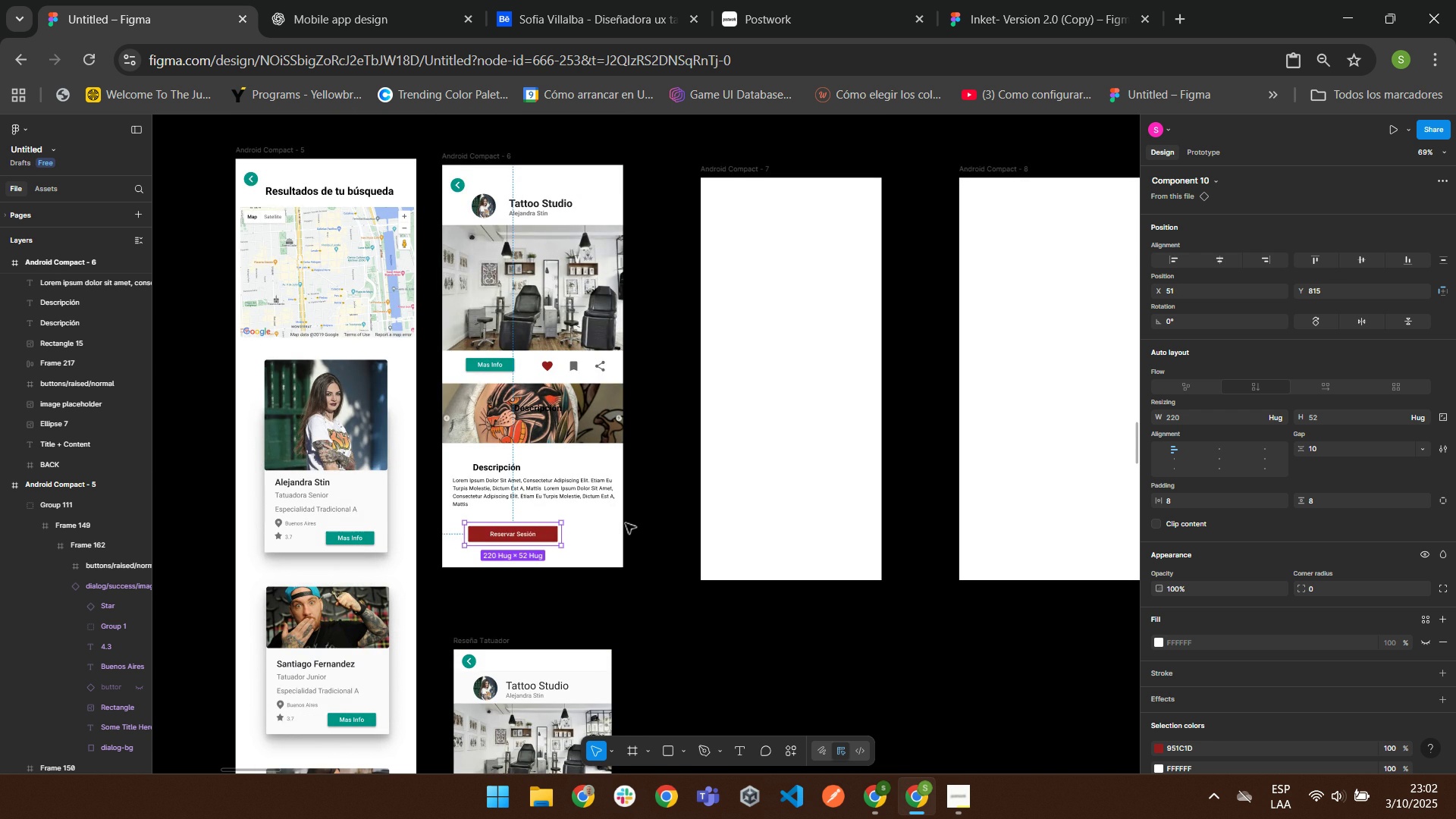 
scroll: coordinate [625, 522], scroll_direction: down, amount: 1.0
 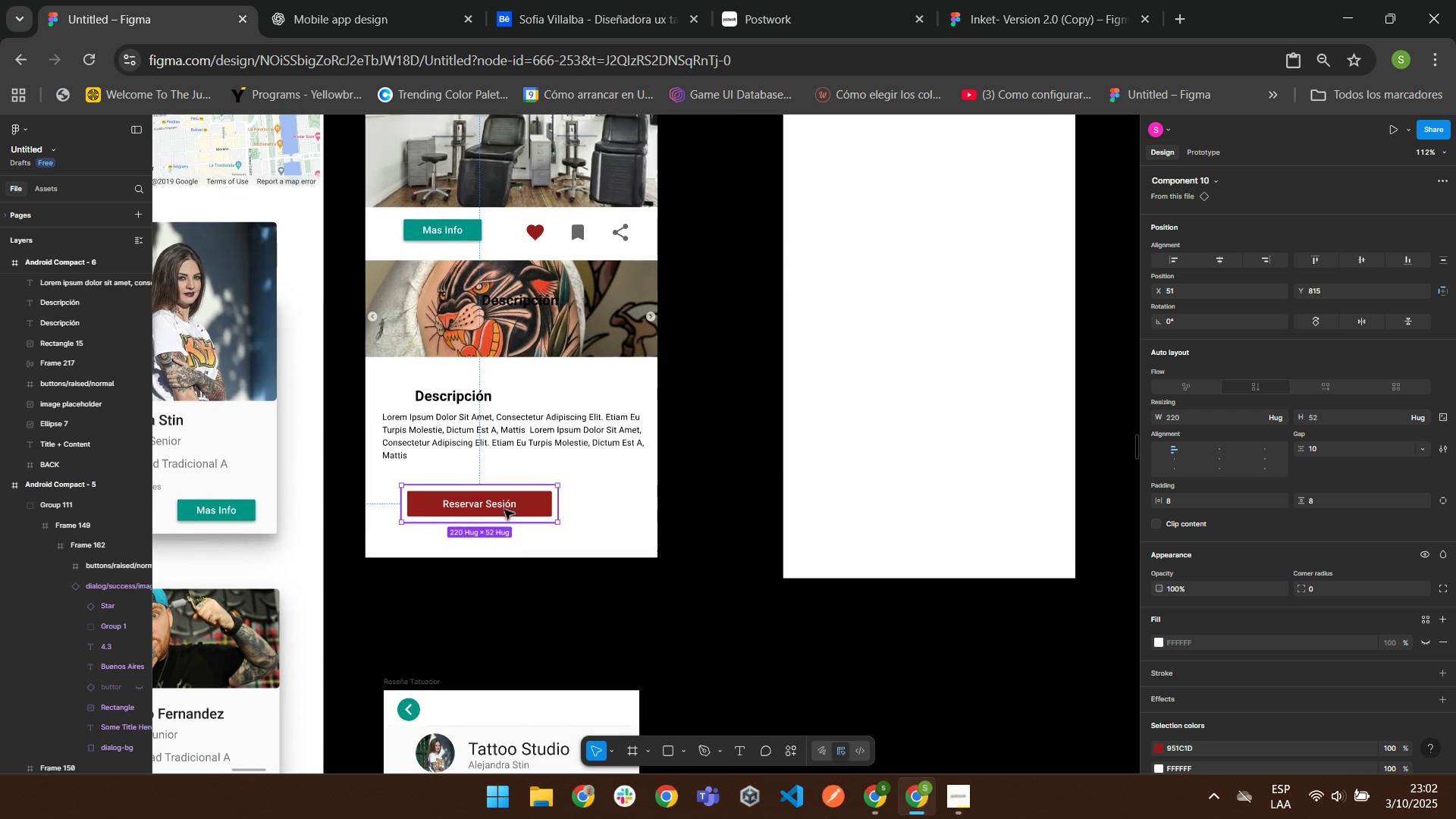 
wait(6.46)
 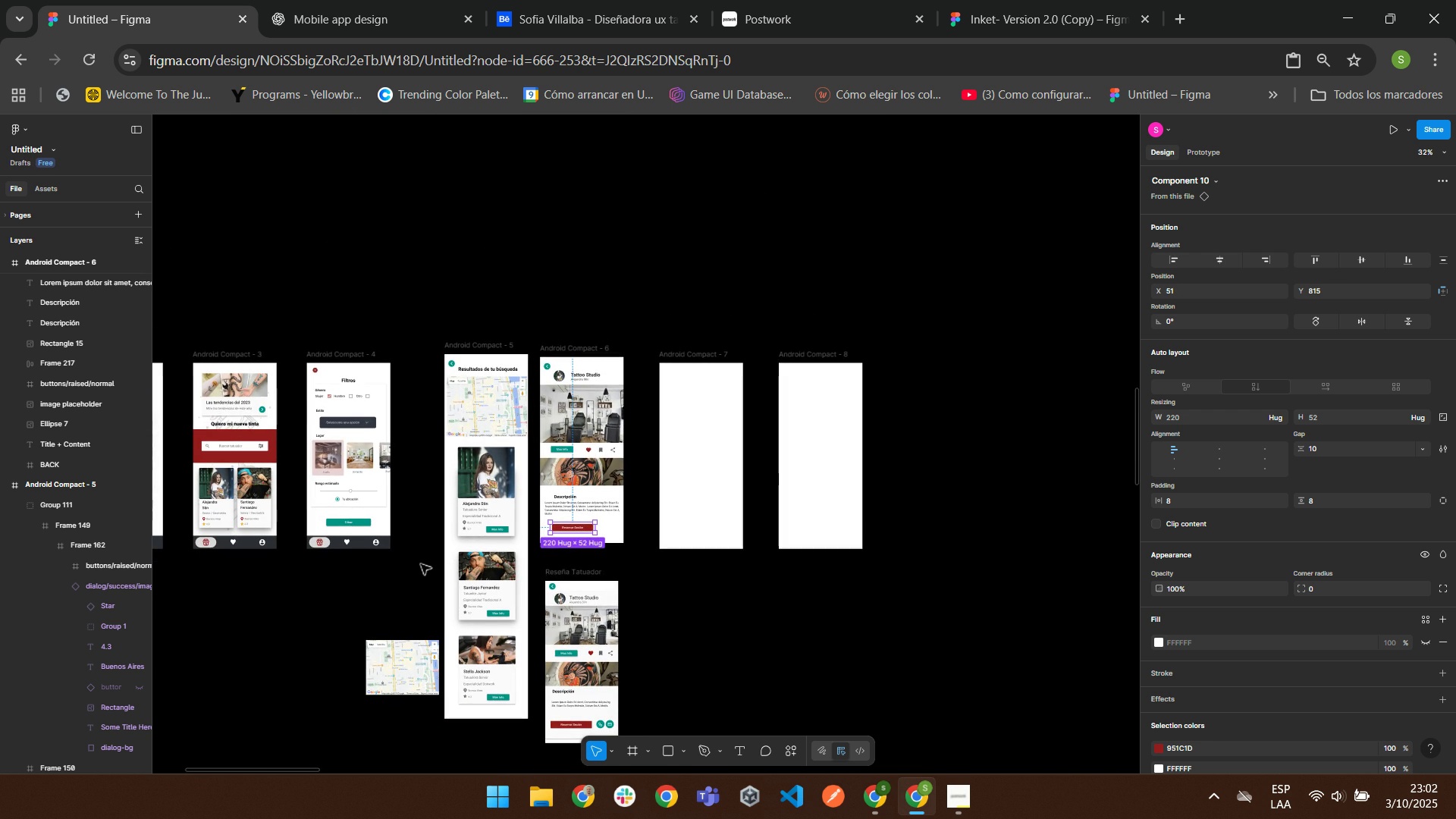 
left_click([1226, 256])
 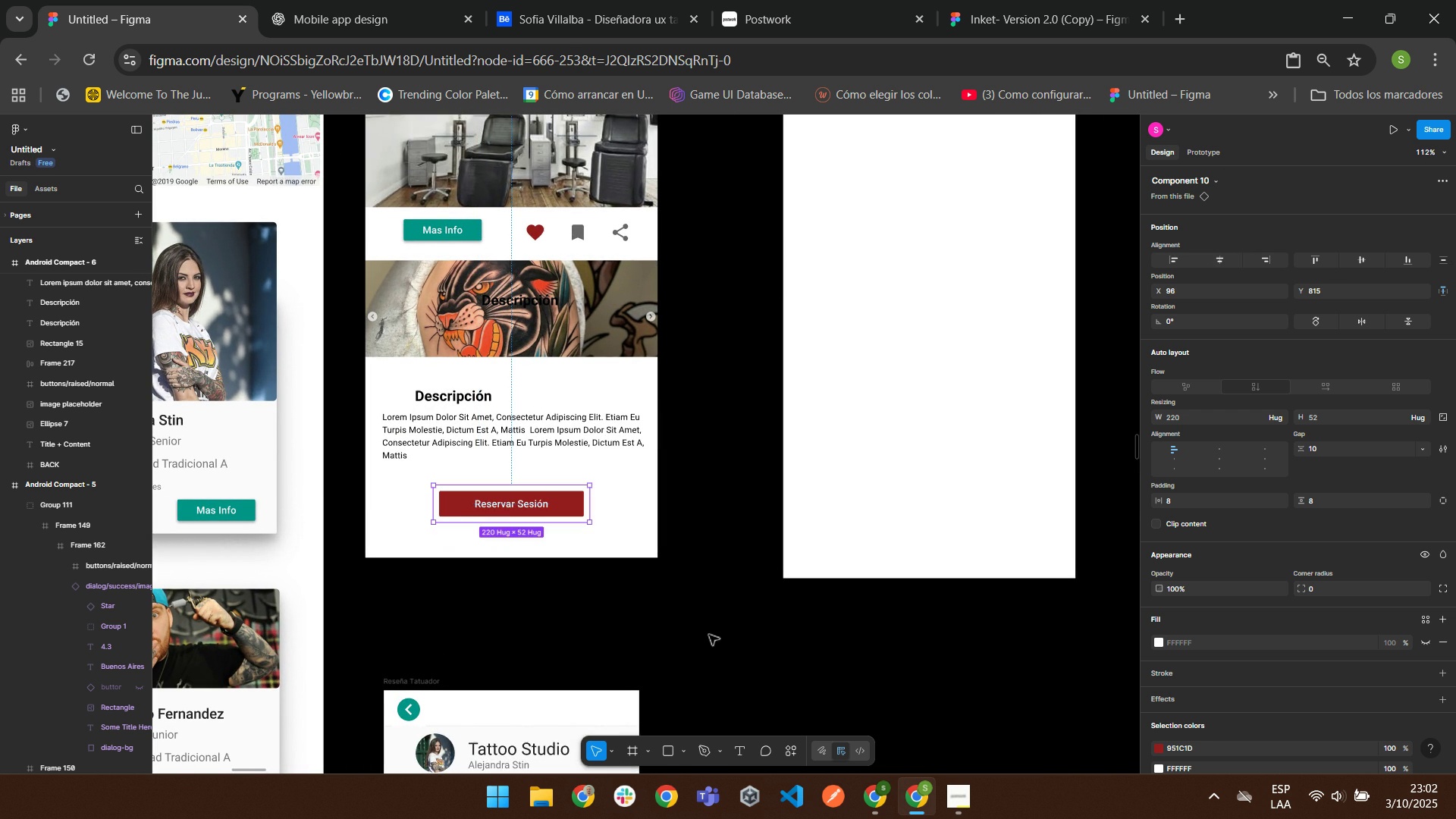 
left_click([710, 635])
 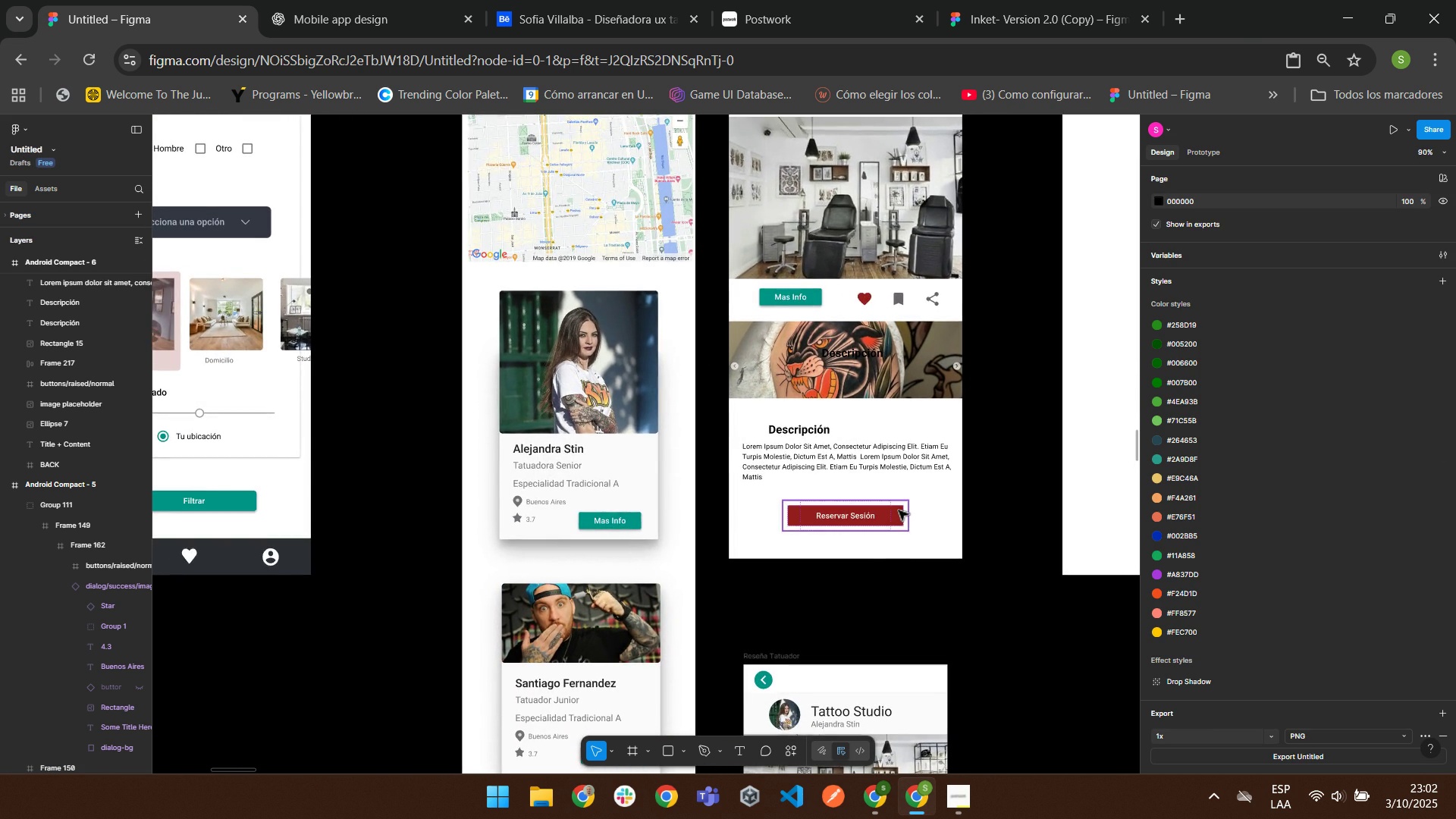 
double_click([892, 521])
 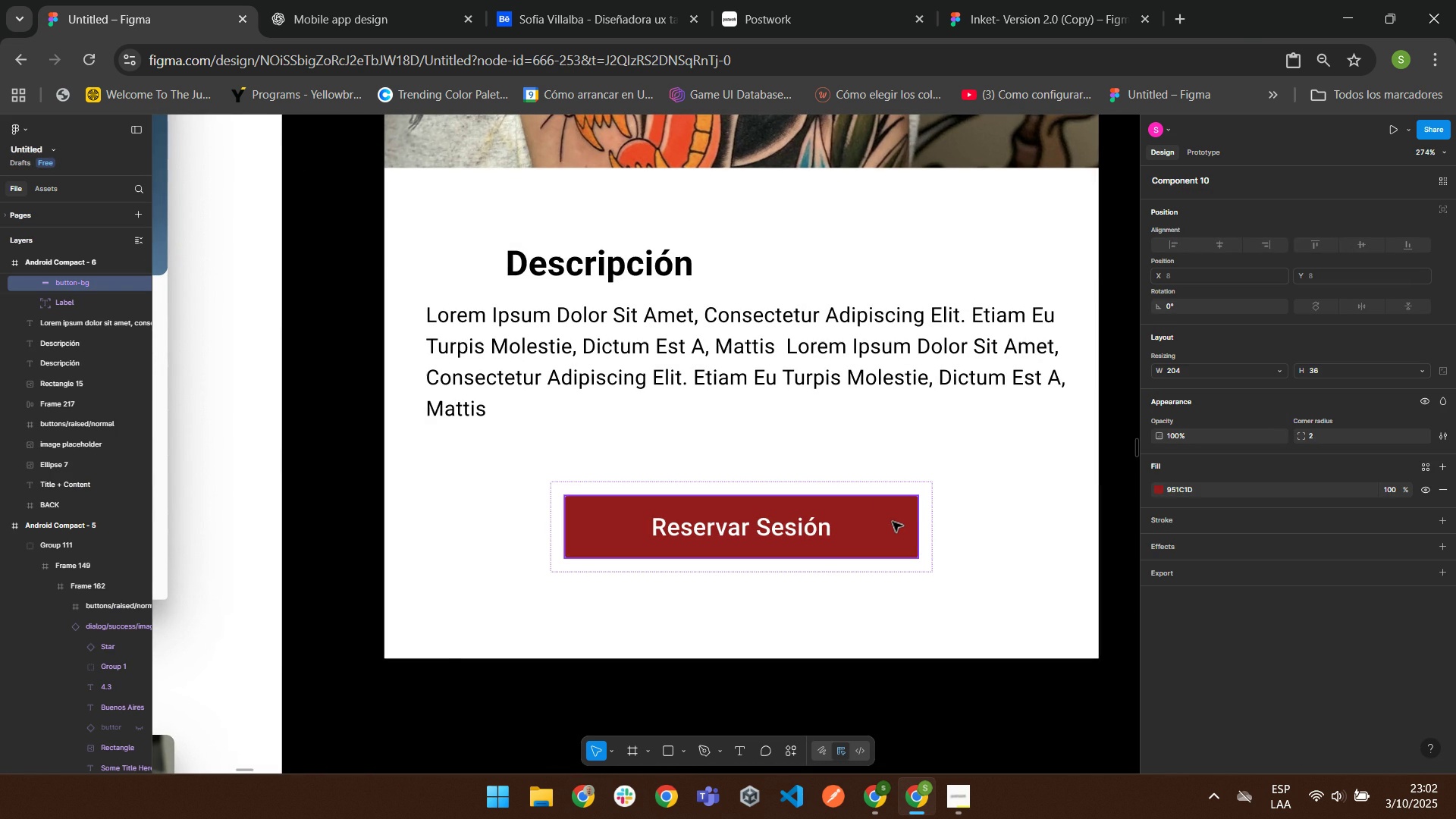 
triple_click([892, 521])
 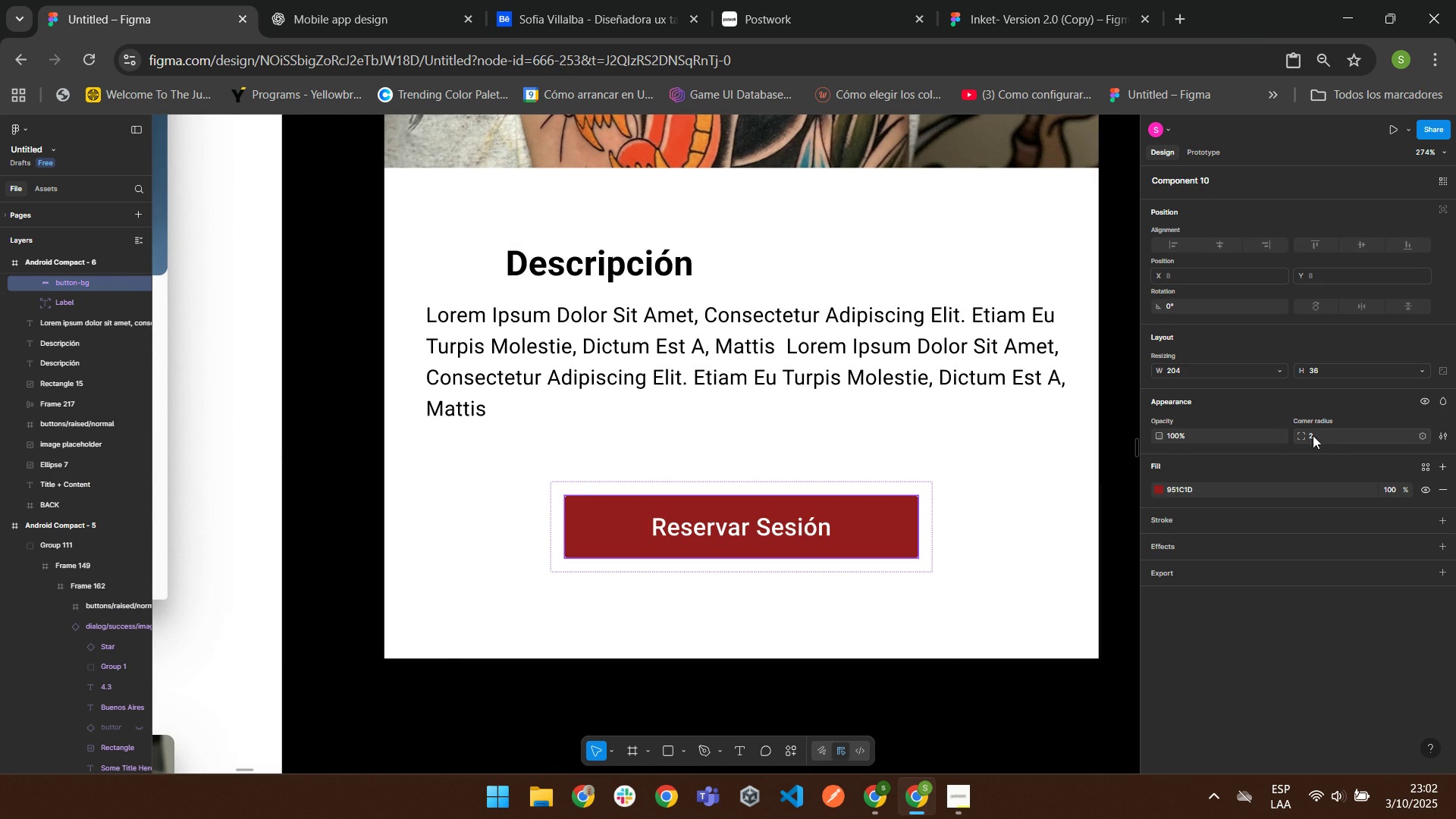 
left_click([1328, 438])
 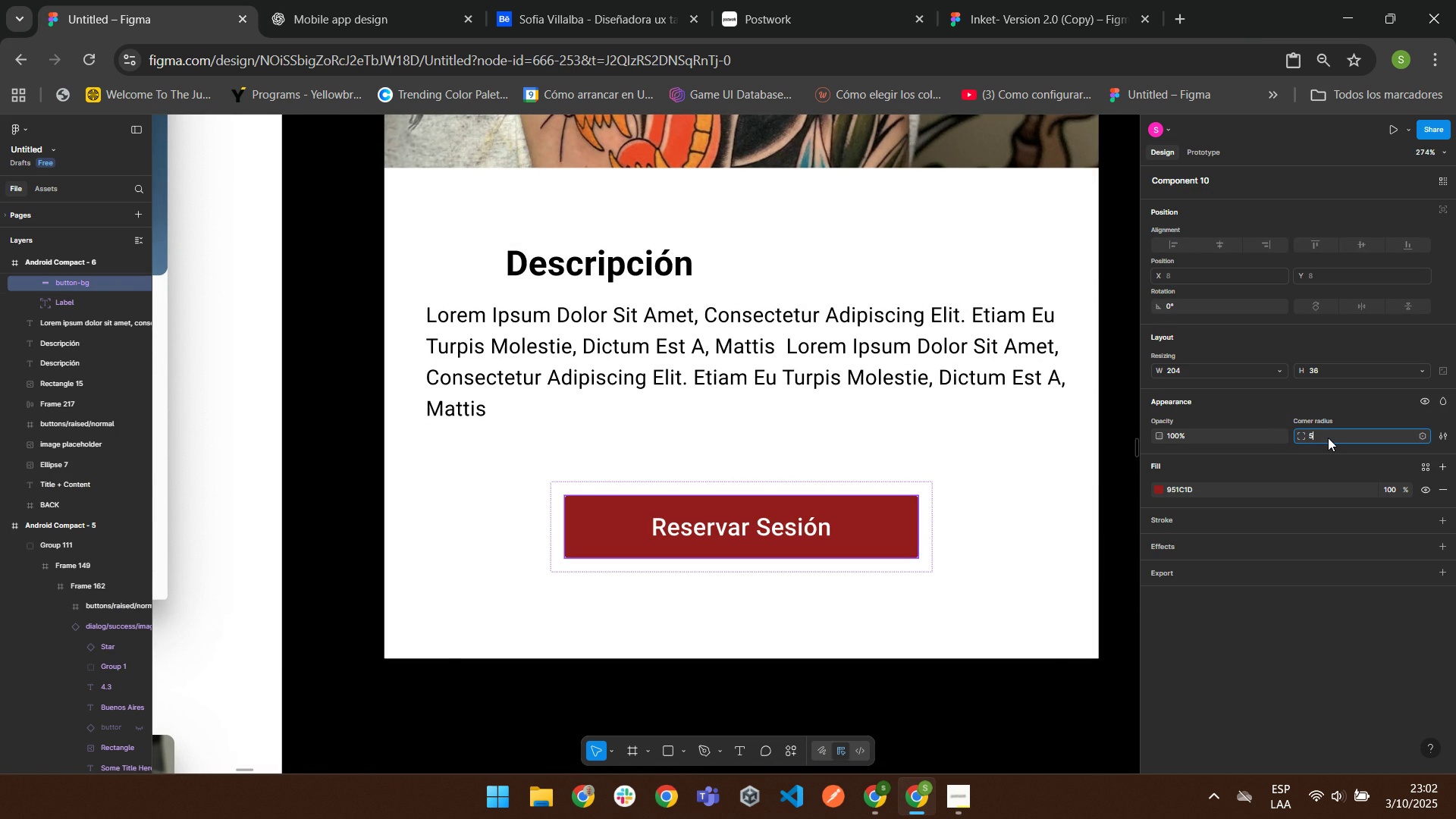 
key(Numpad5)
 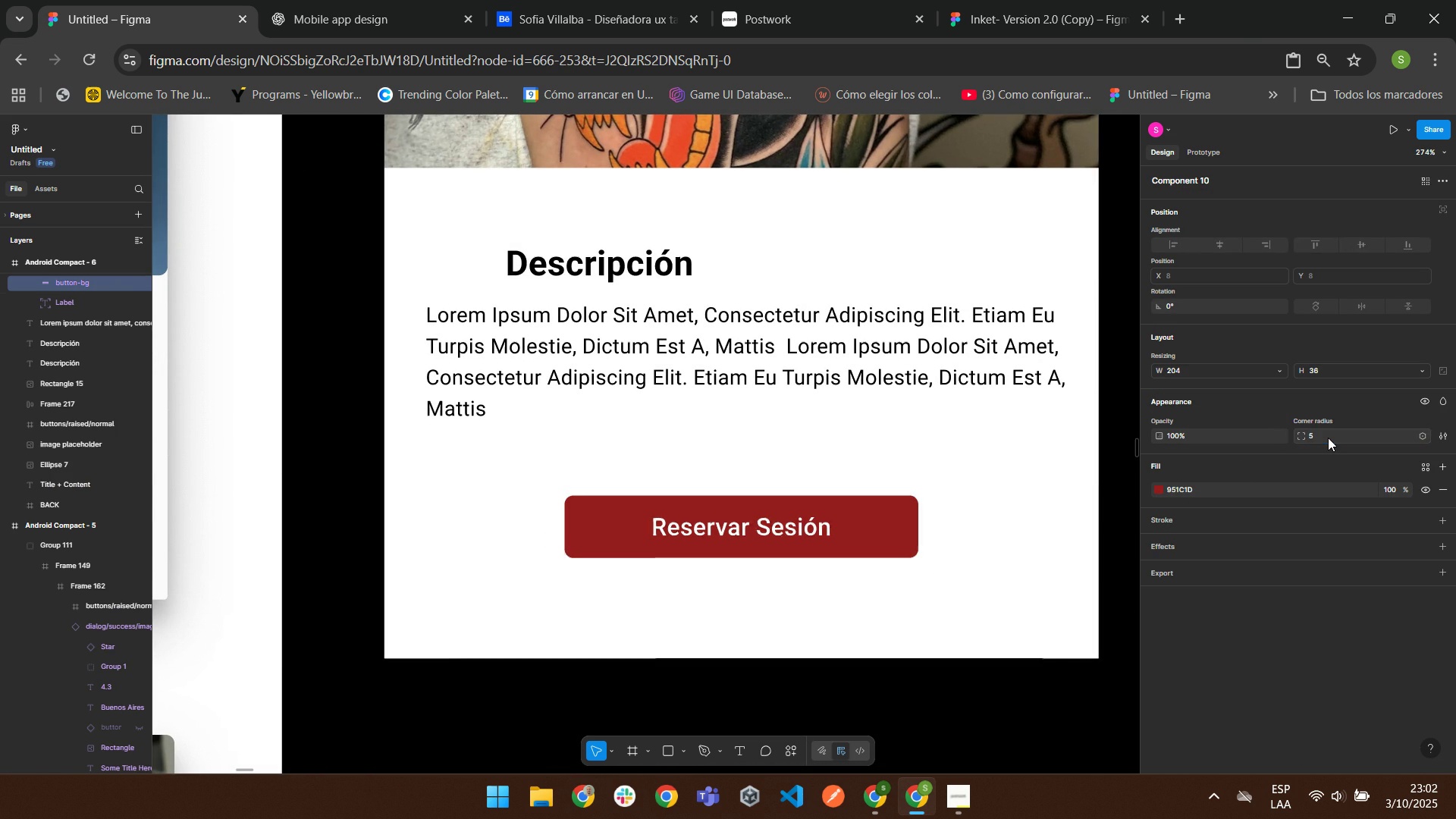 
key(Enter)